 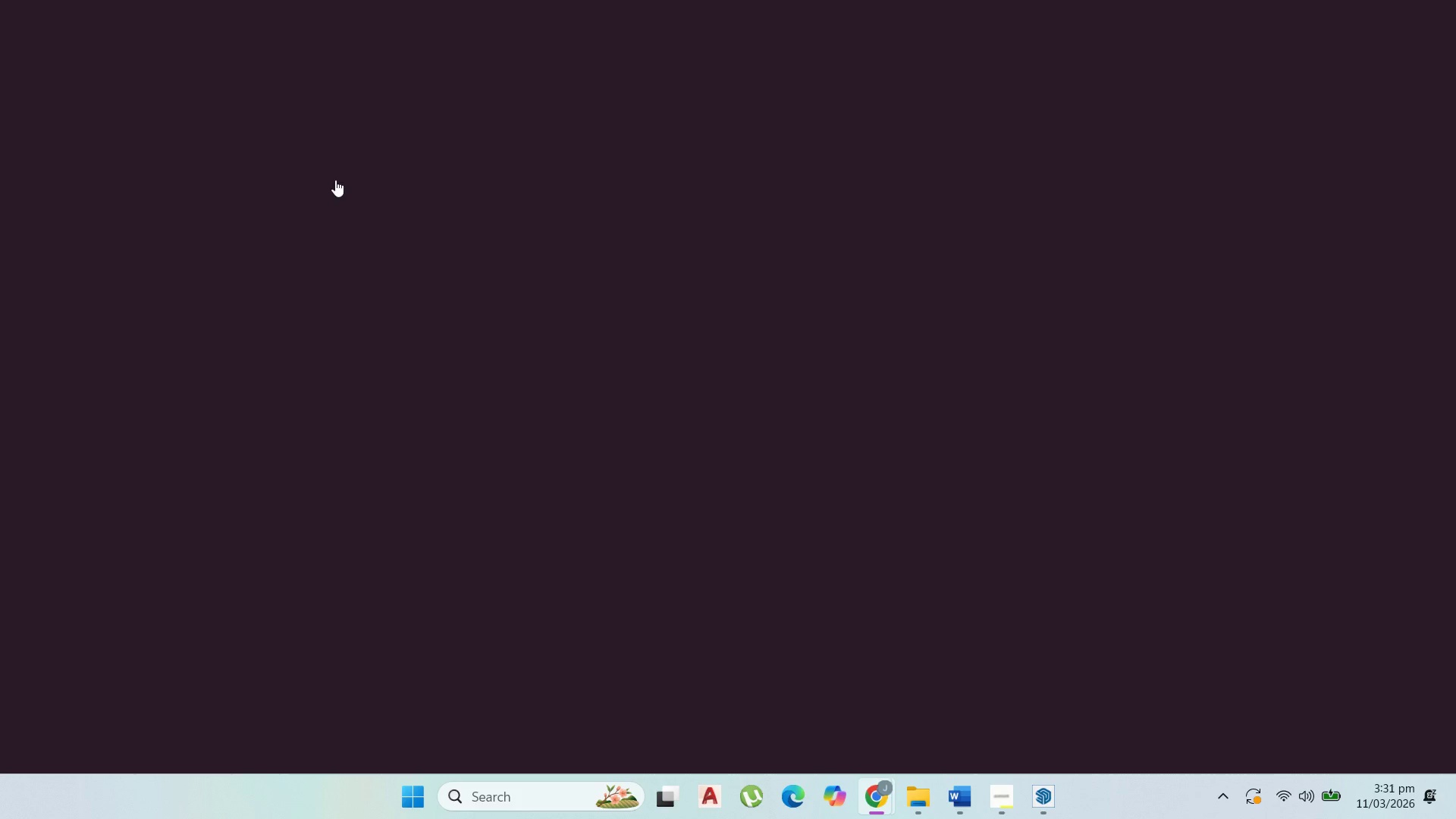 
double_click([506, 118])
 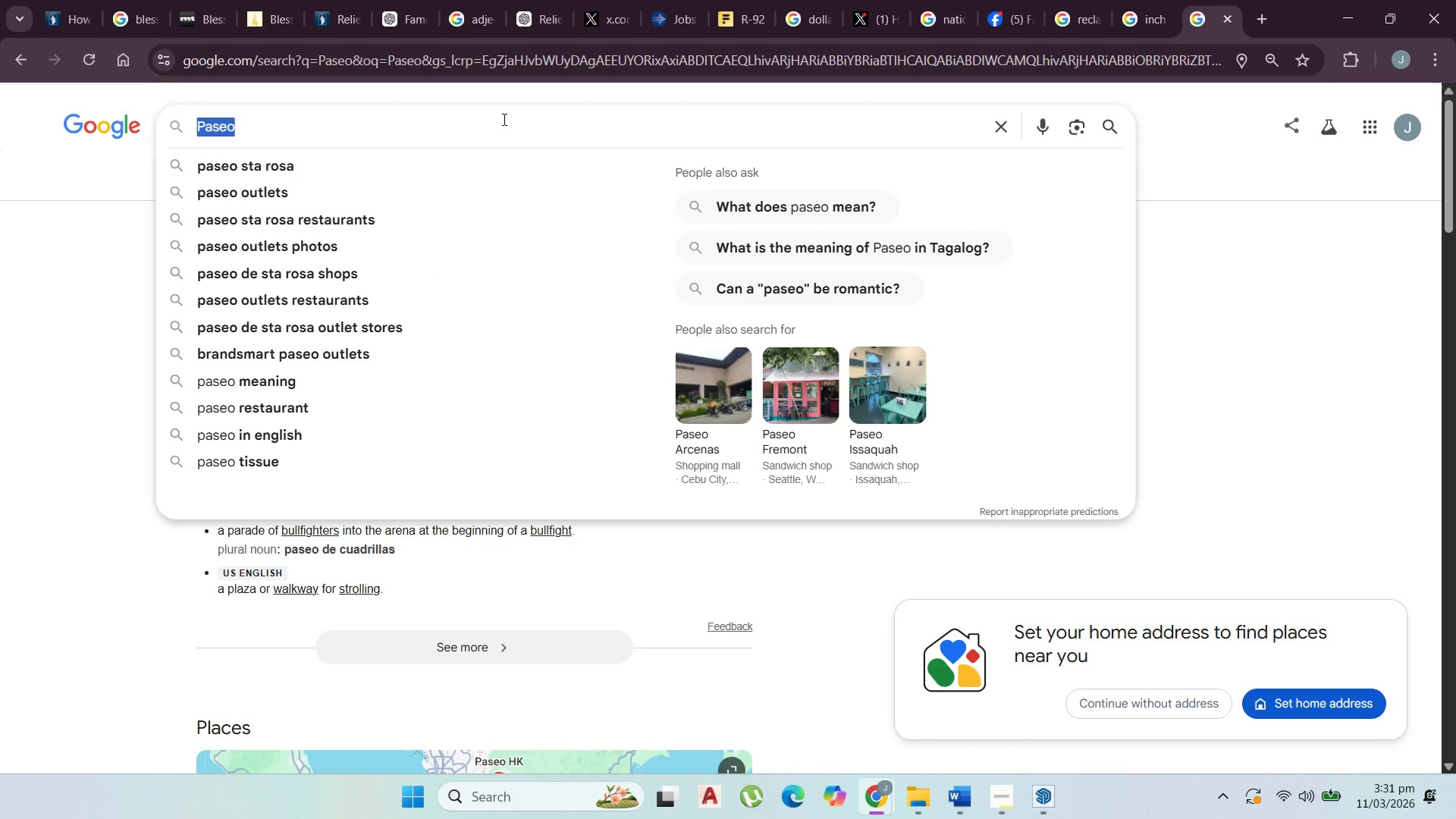 
type(sqft to)
 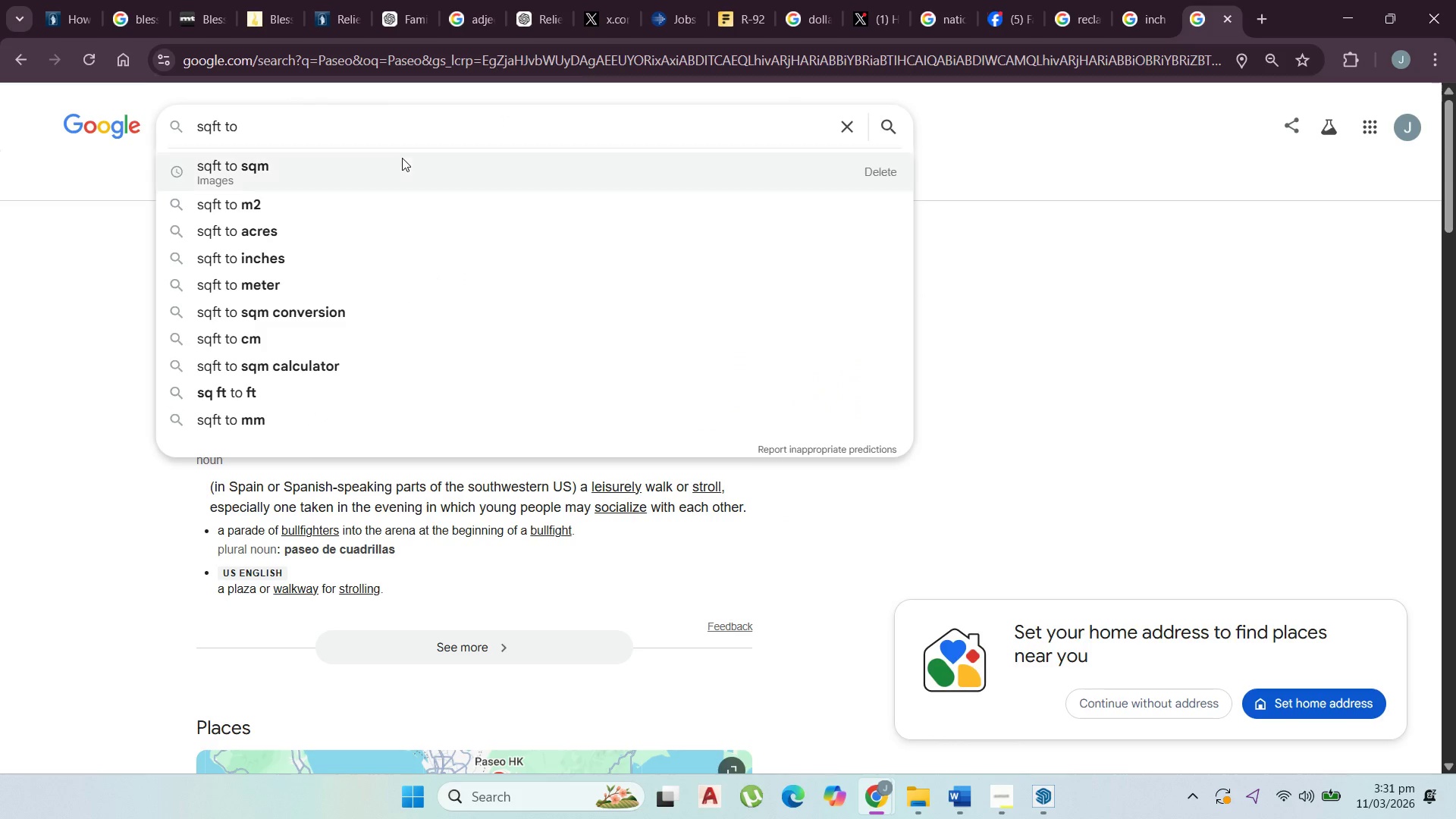 
left_click([402, 158])
 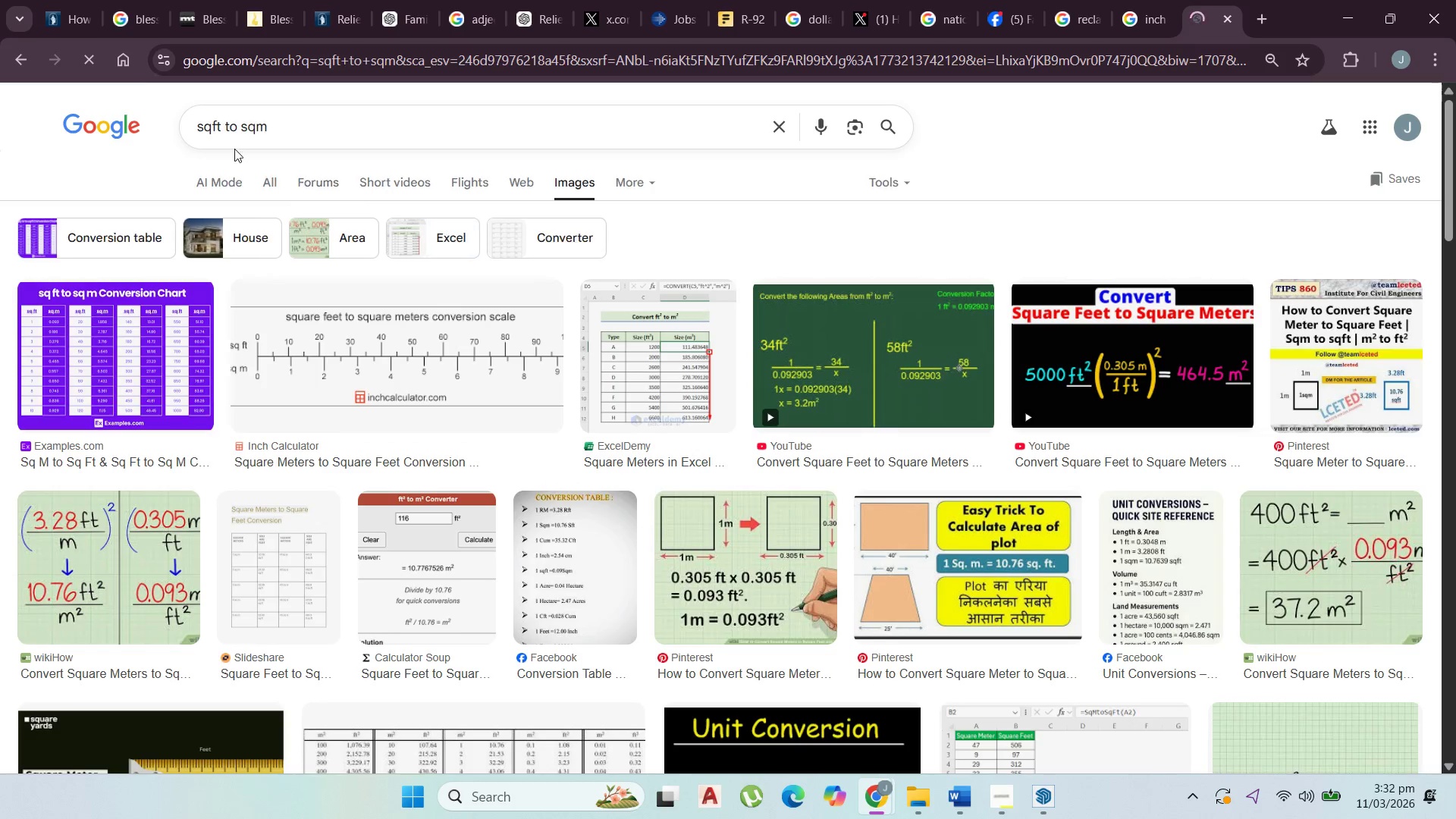 
left_click([256, 174])
 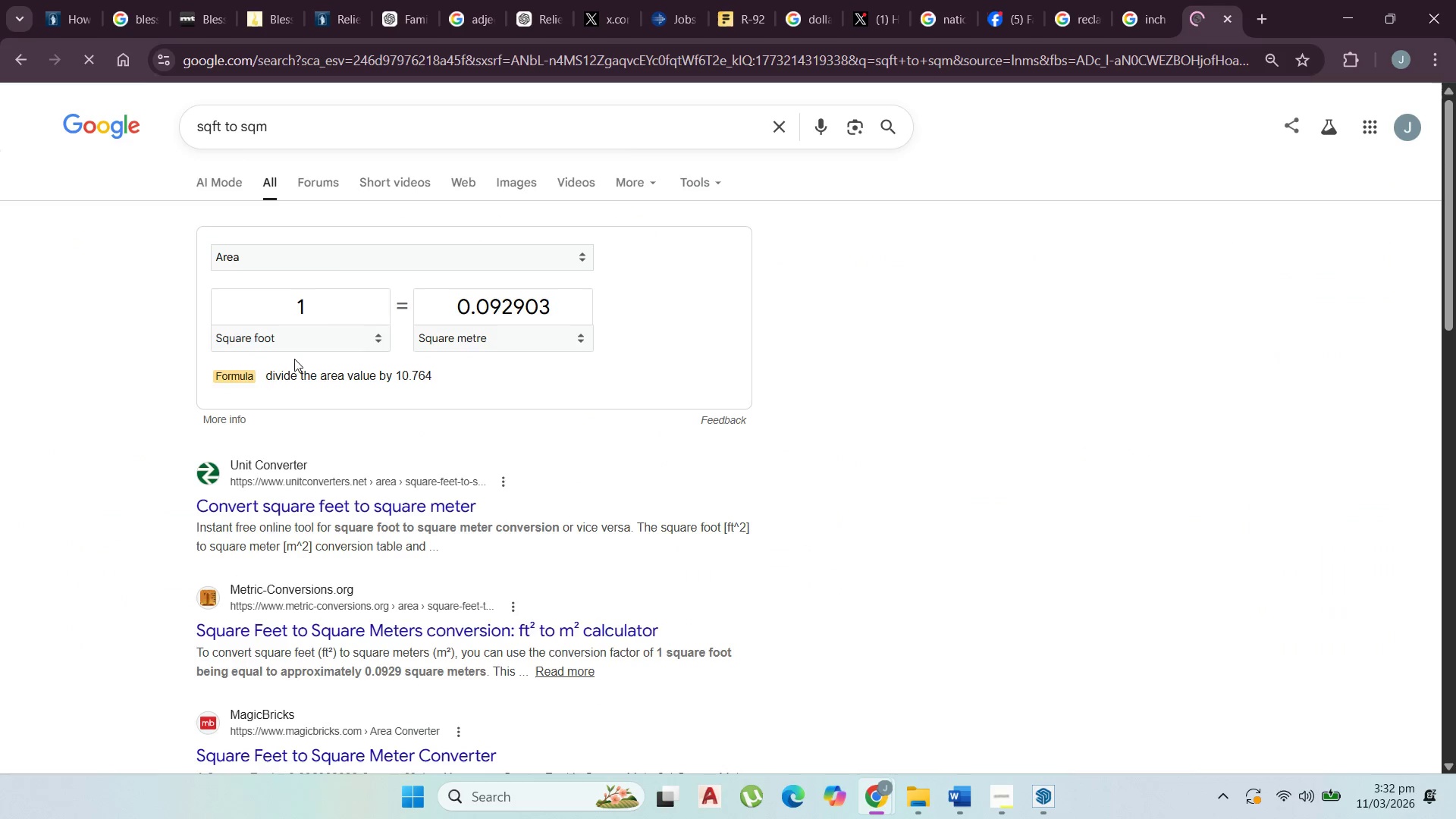 
left_click_drag(start_coordinate=[325, 311], to_coordinate=[258, 308])
 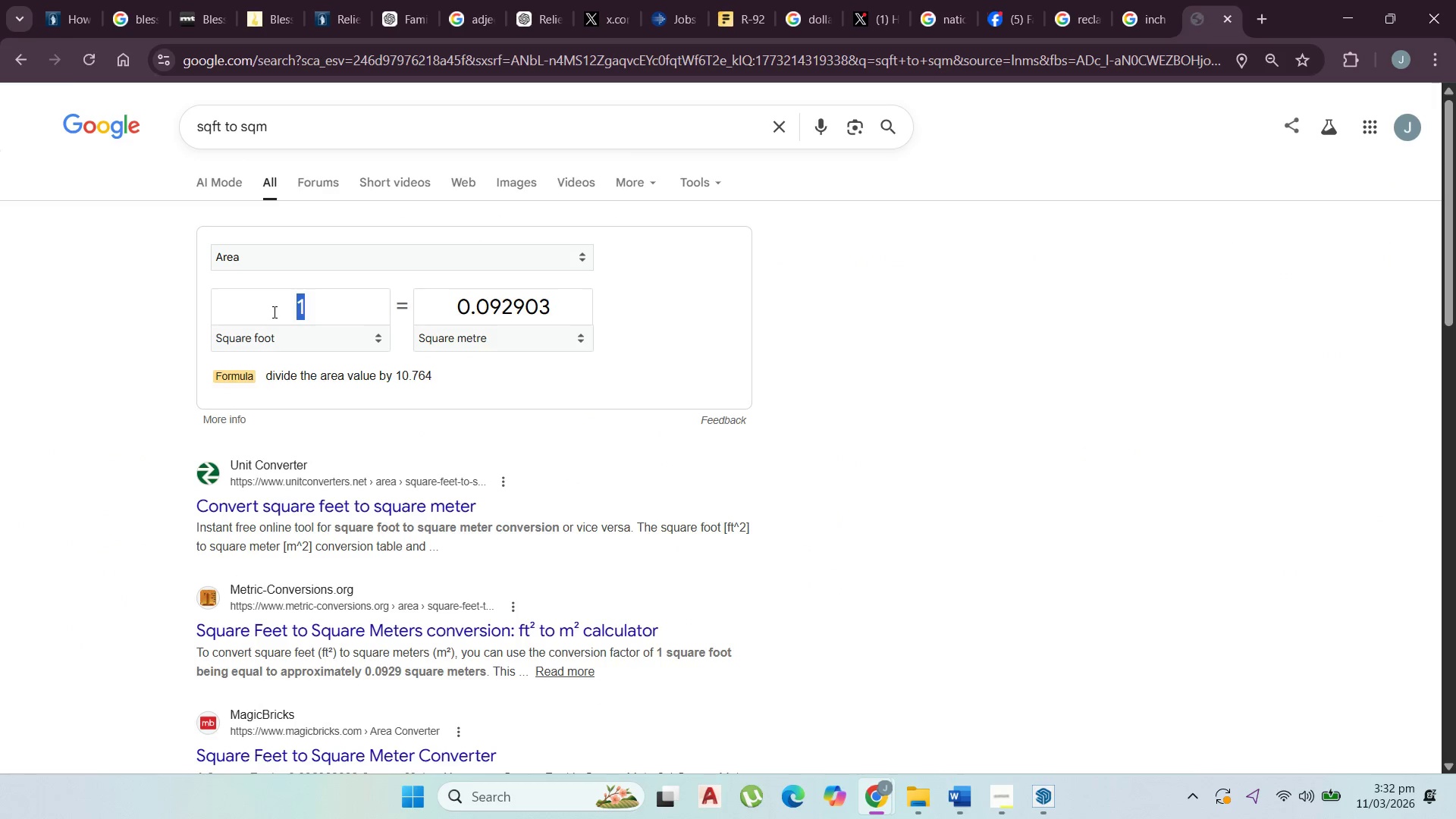 
key(6)
 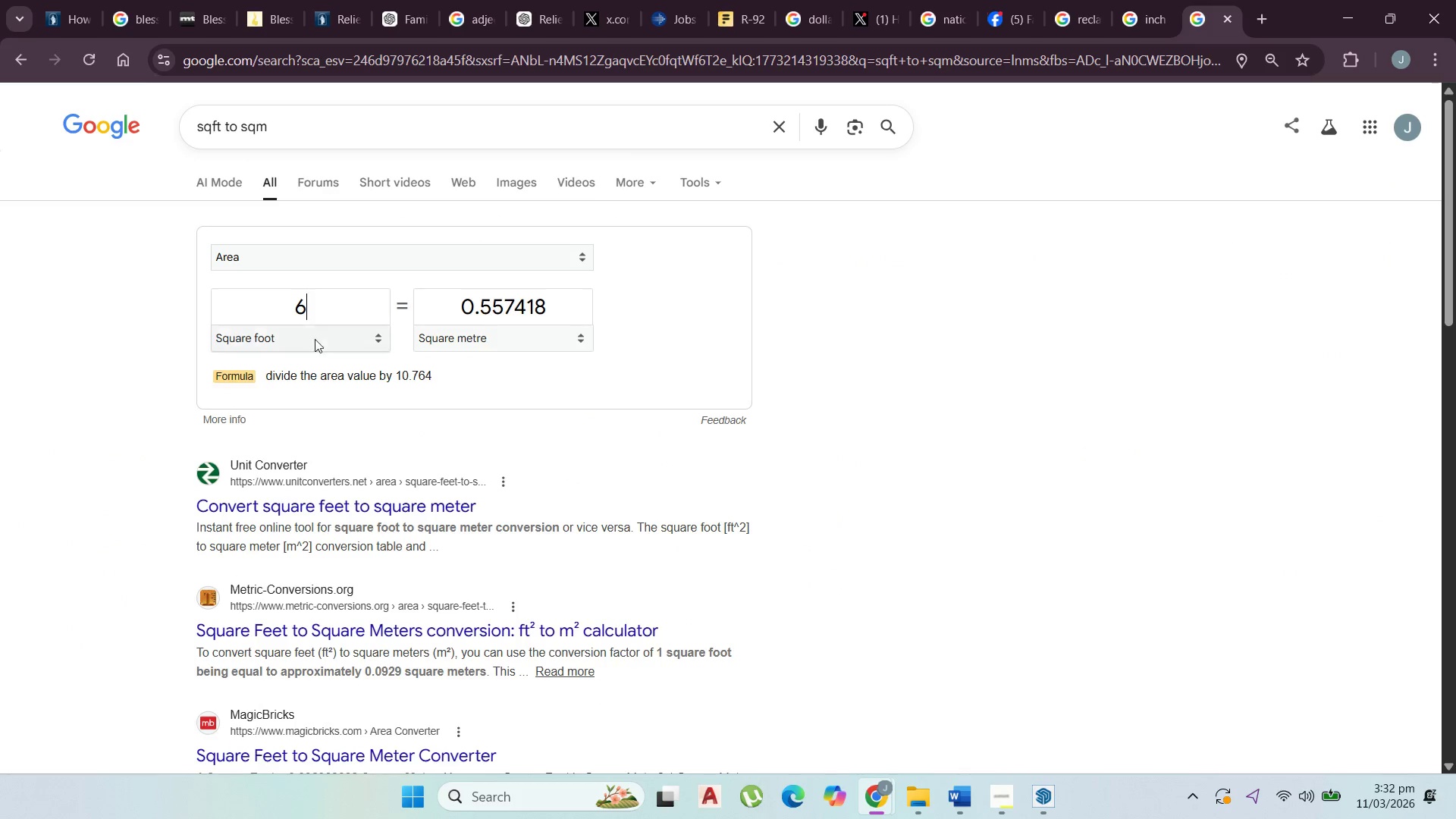 
type(00)
 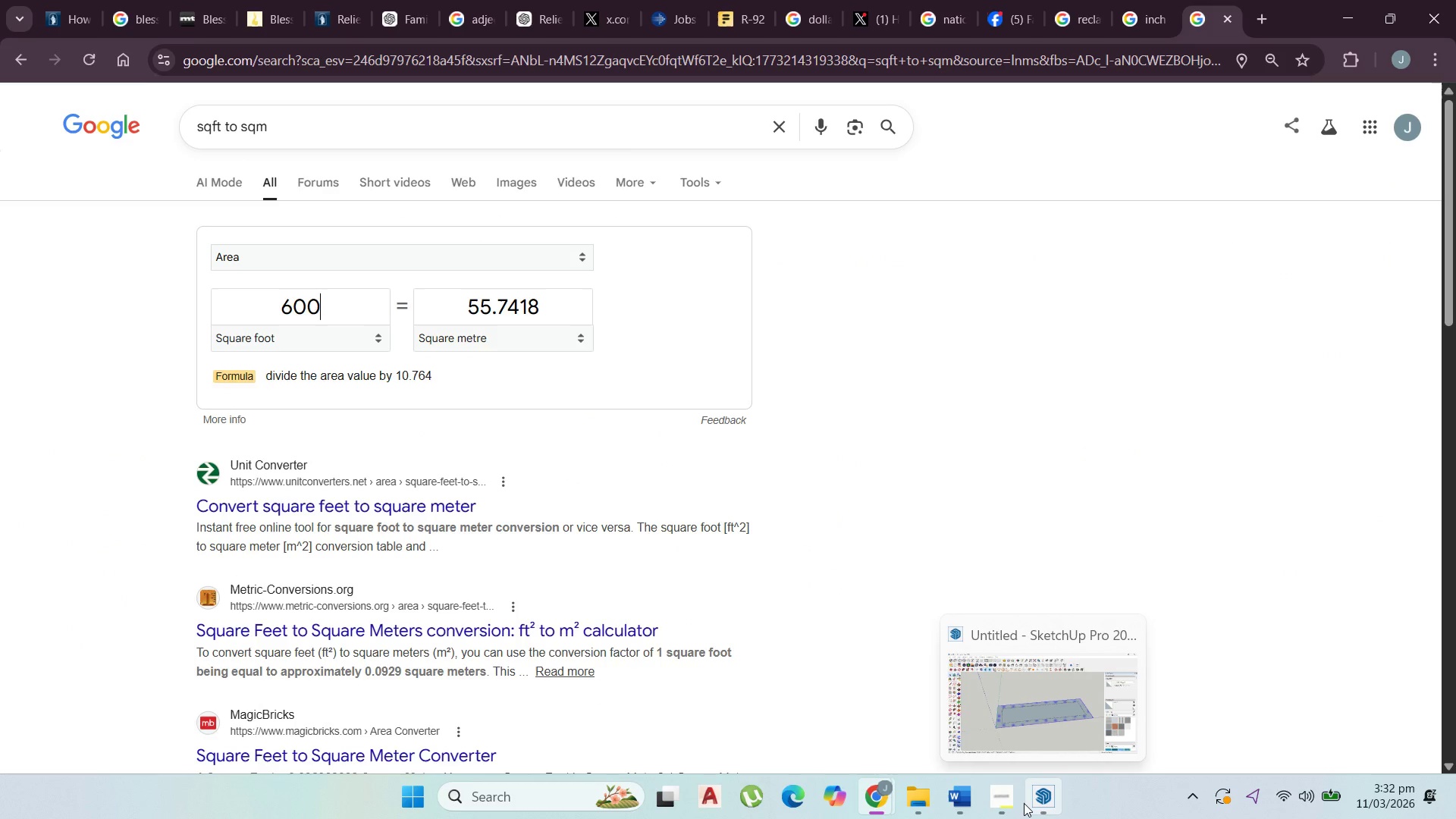 
left_click([1010, 800])